 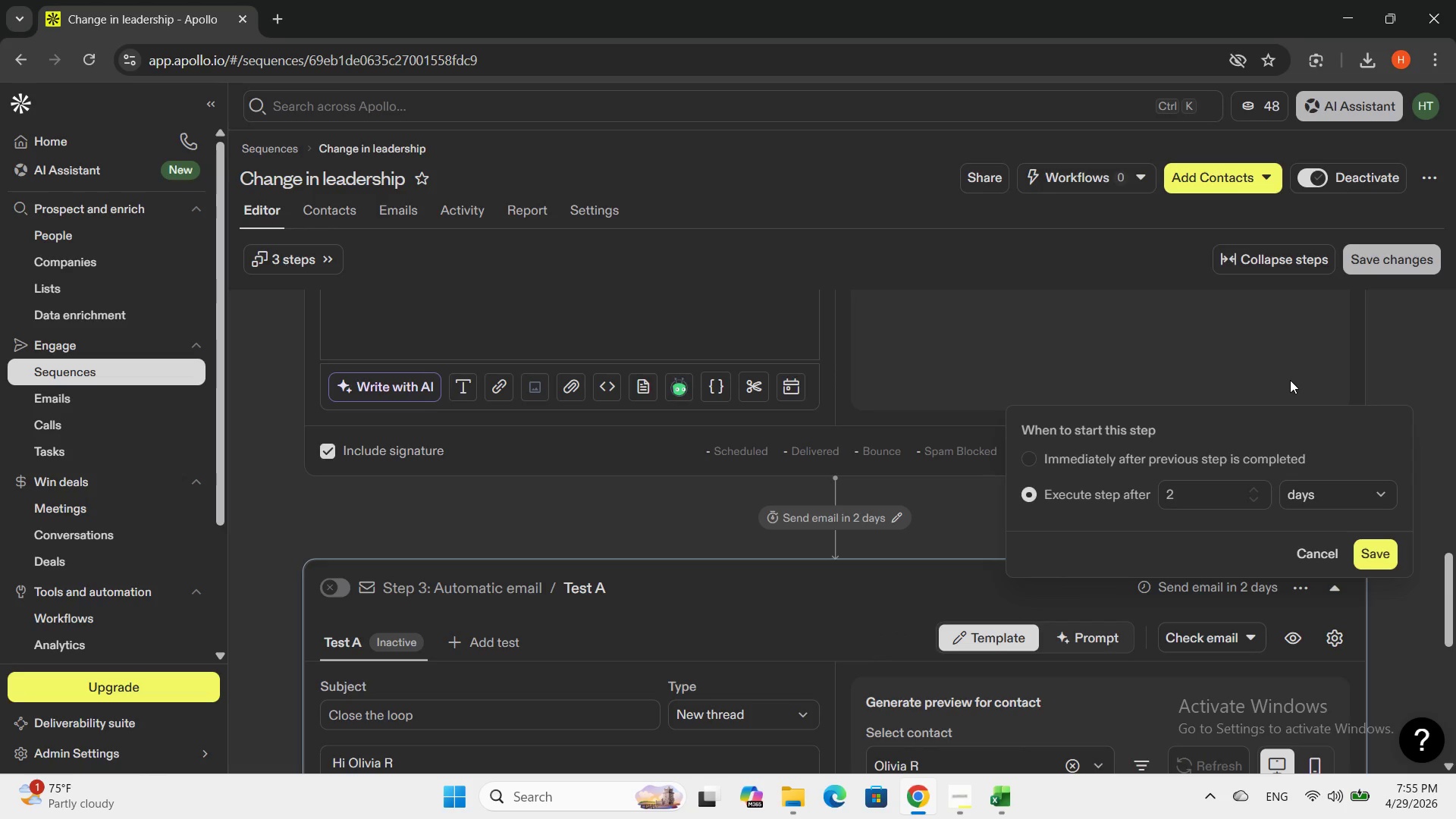 
left_click([1210, 498])
 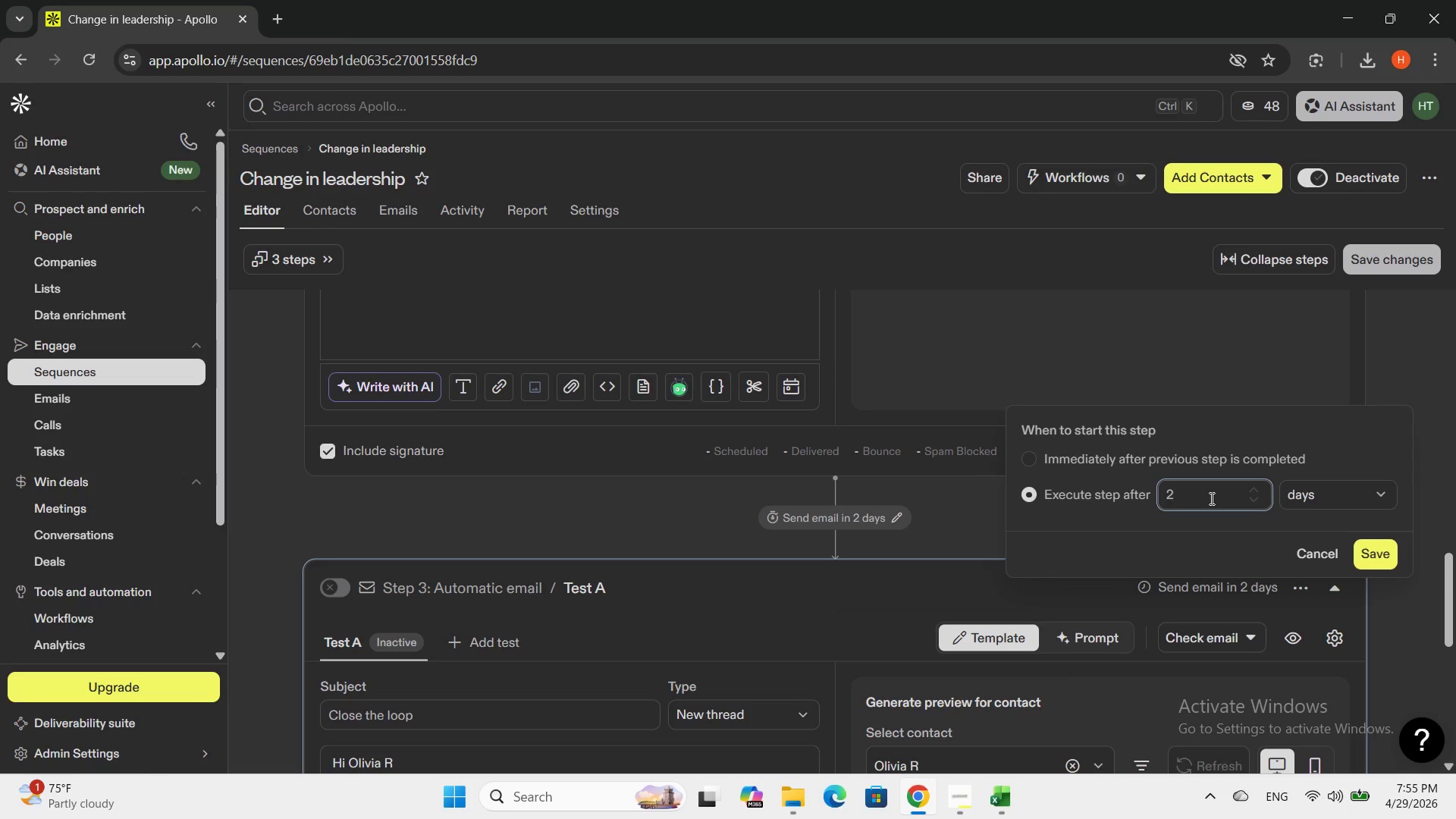 
key(Backspace)
 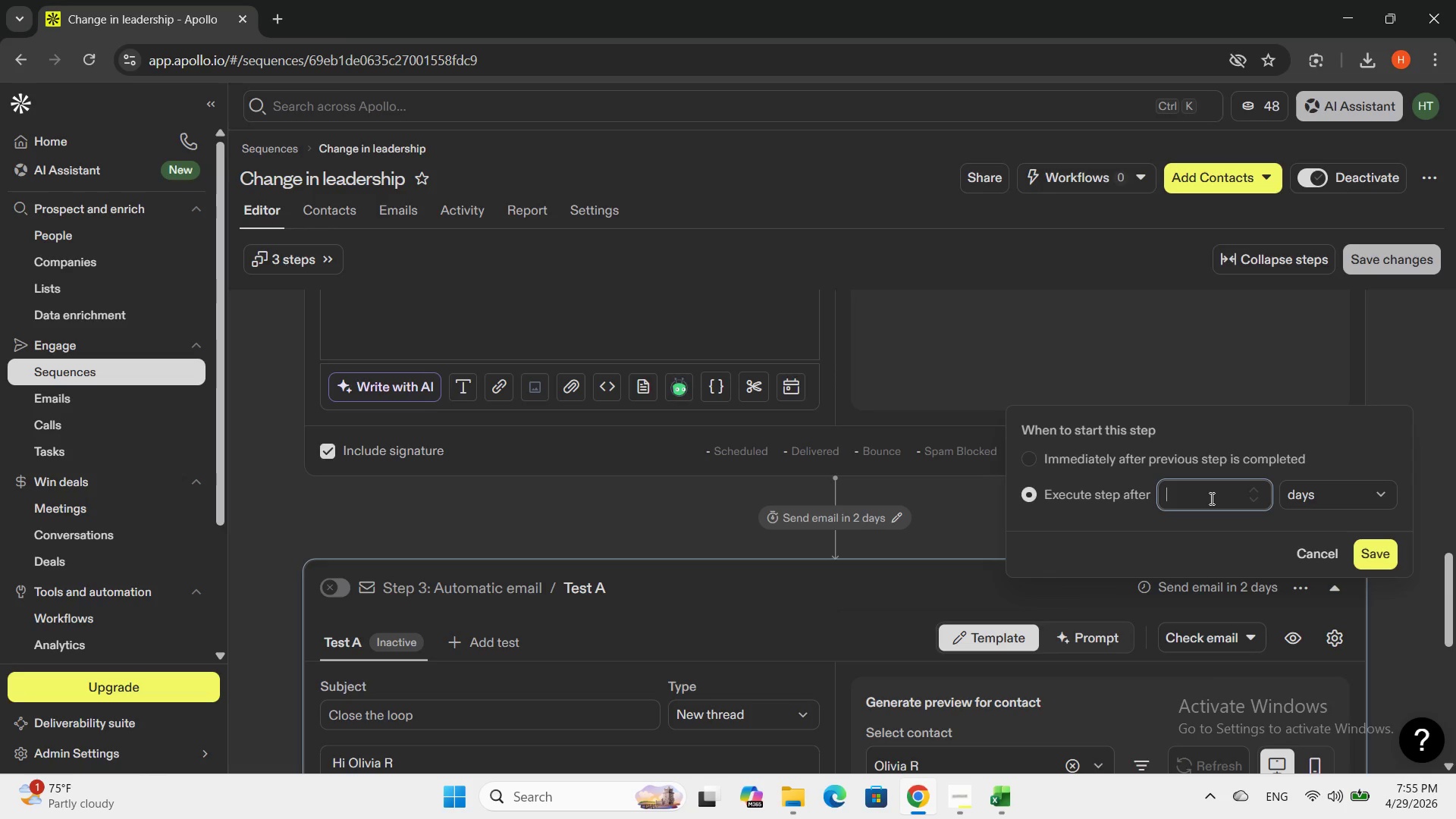 
key(Numpad7)
 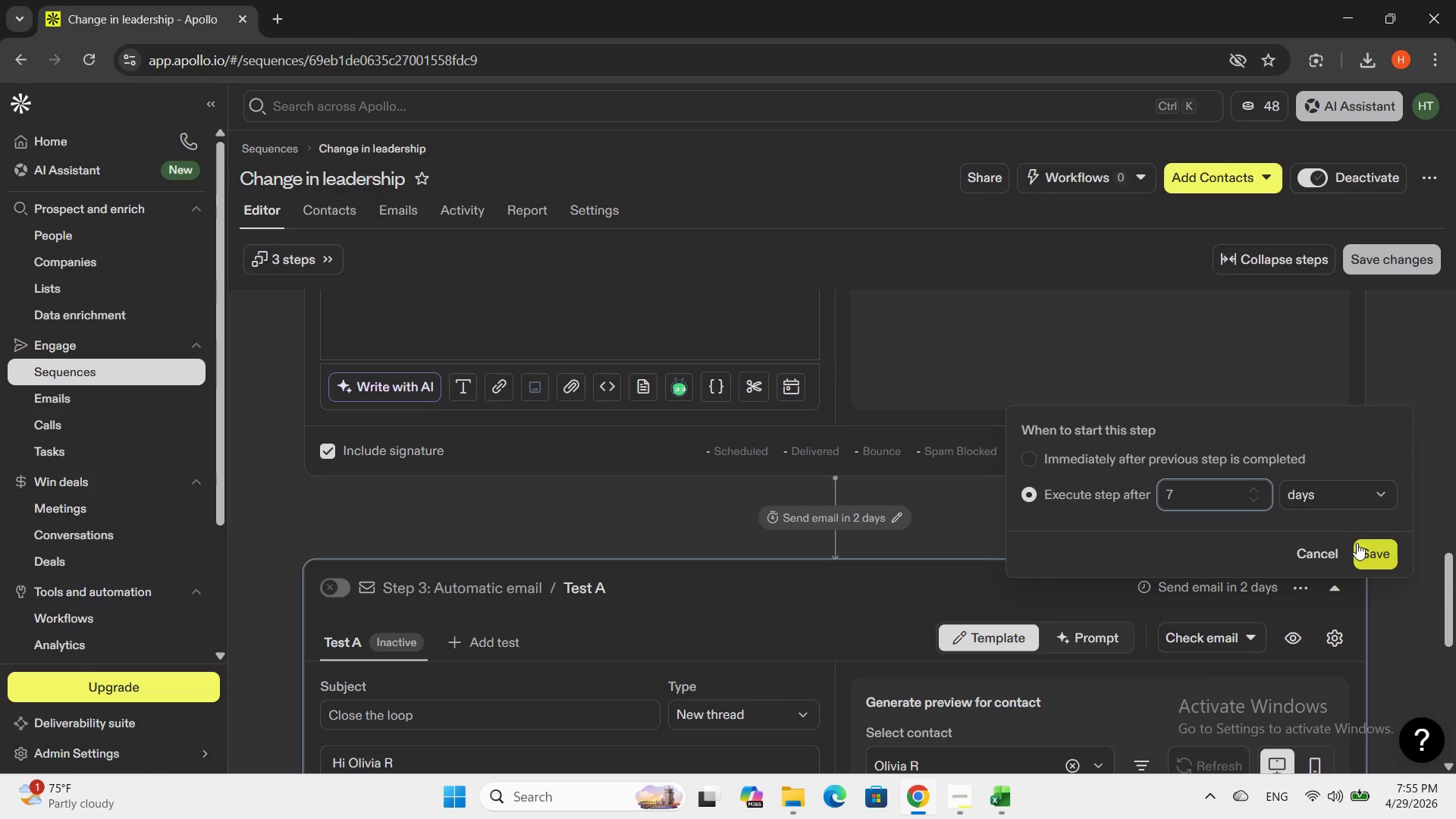 
left_click([1374, 554])
 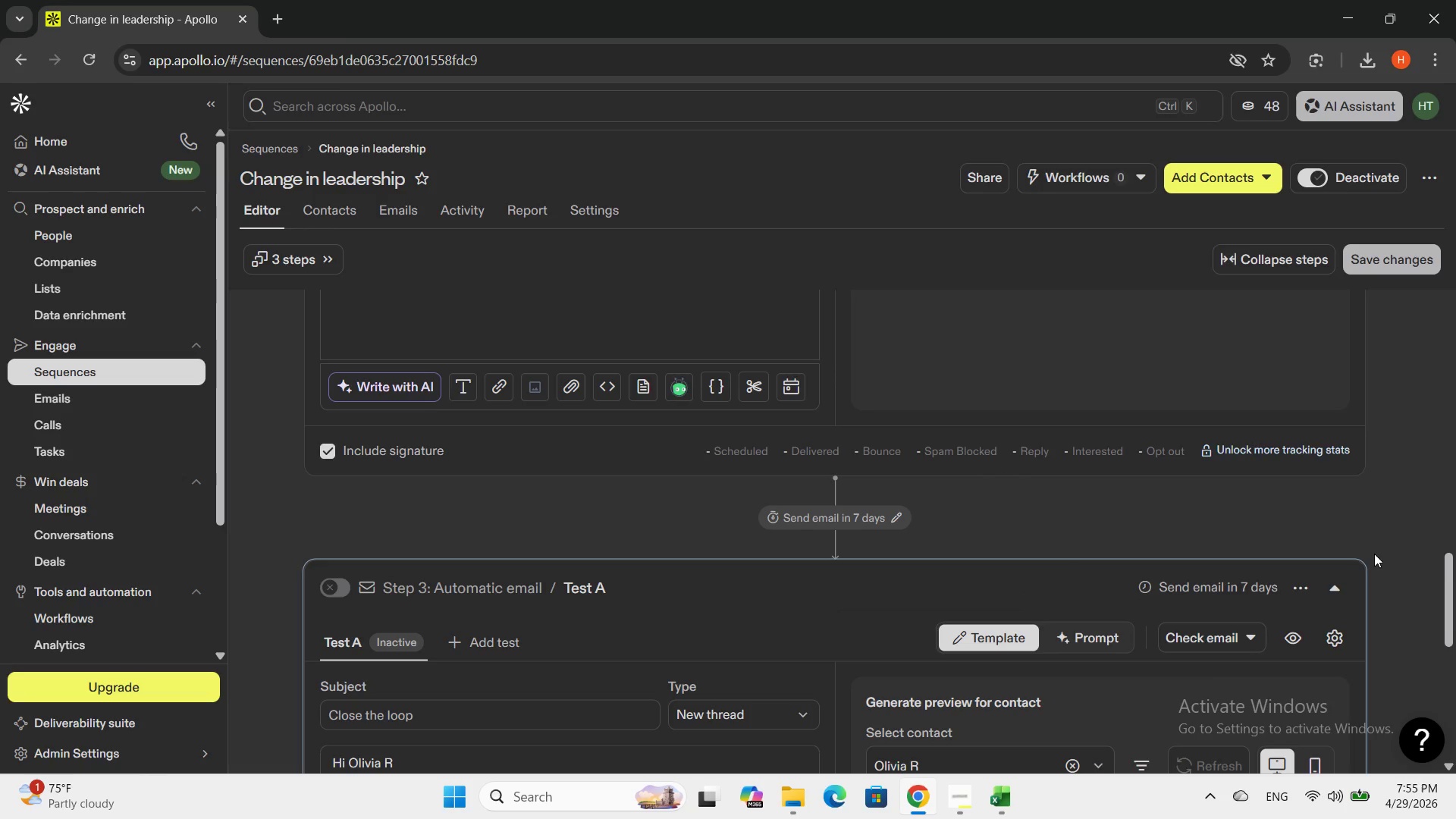 
scroll: coordinate [1374, 554], scroll_direction: up, amount: 25.0
 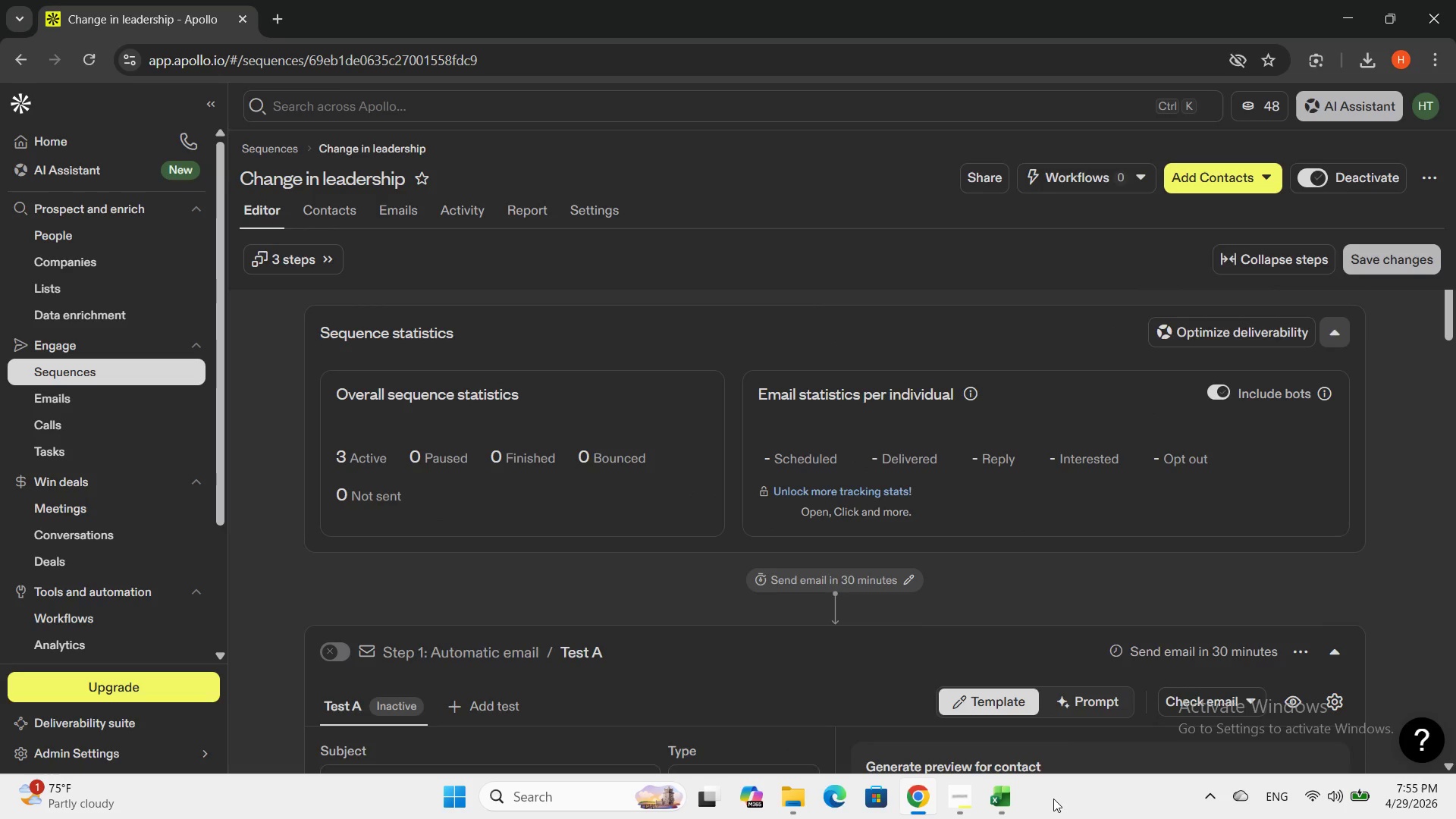 
left_click([1014, 805])
 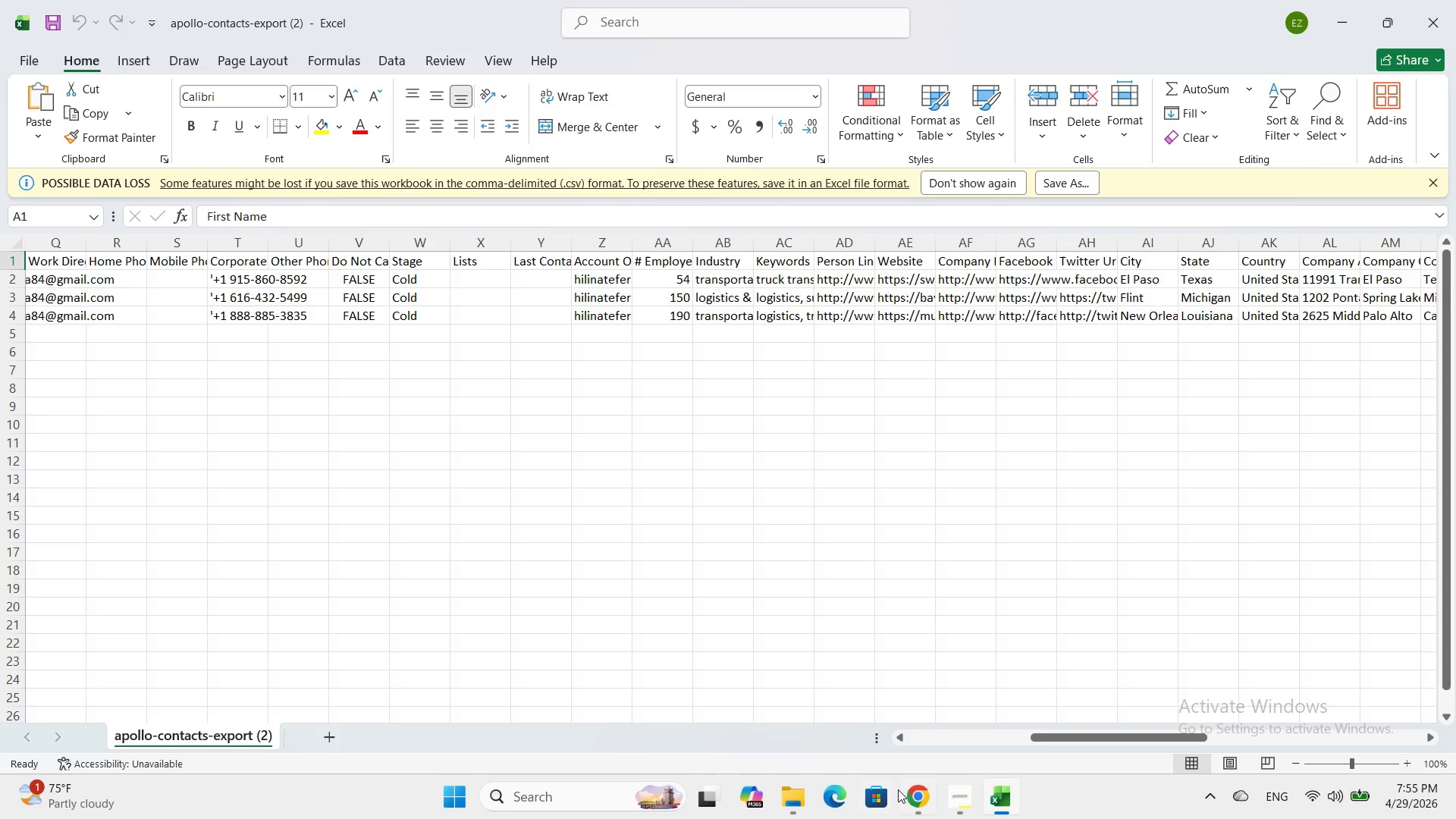 
left_click([915, 792])
 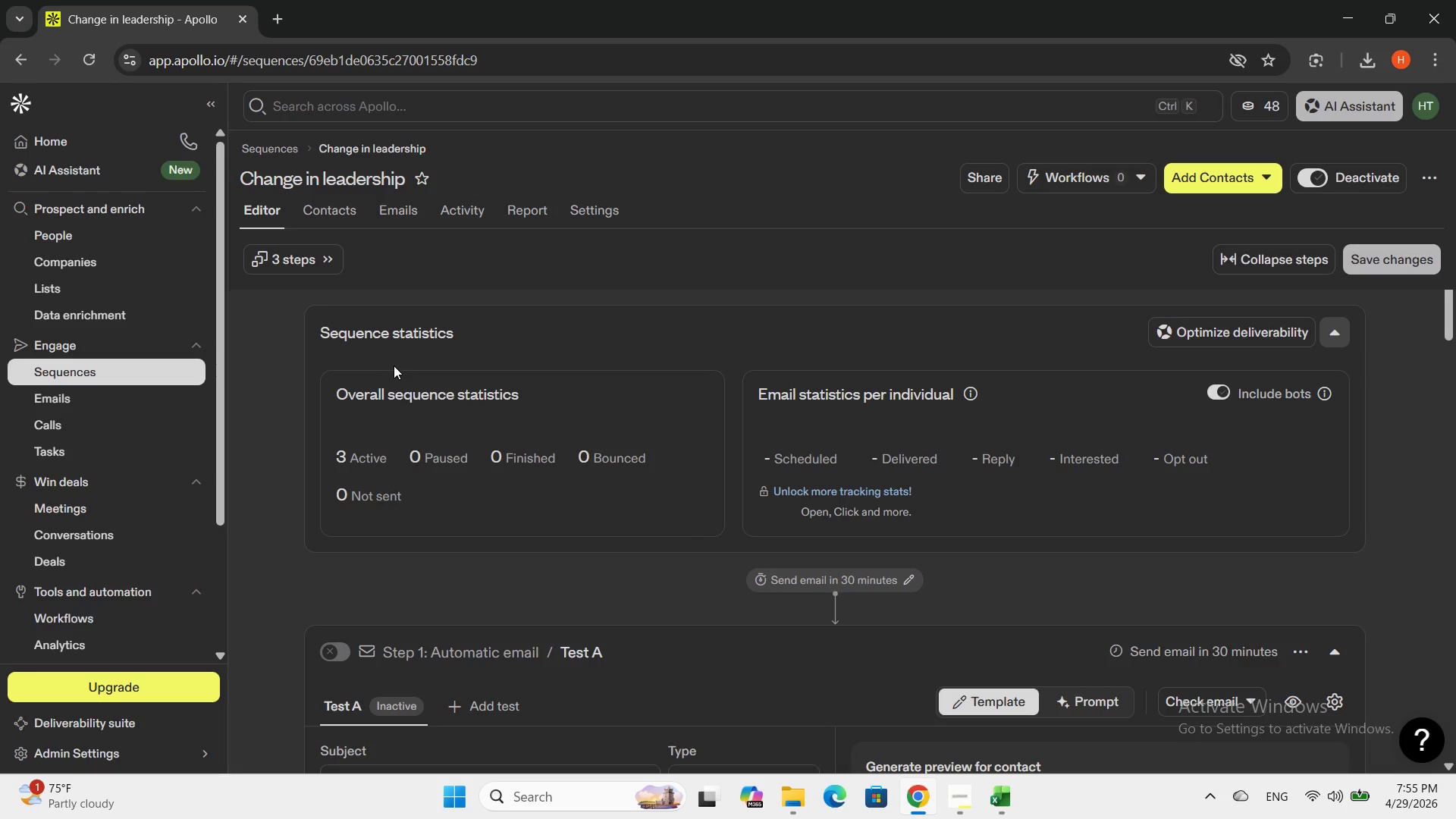 
scroll: coordinate [394, 366], scroll_direction: up, amount: 2.0